 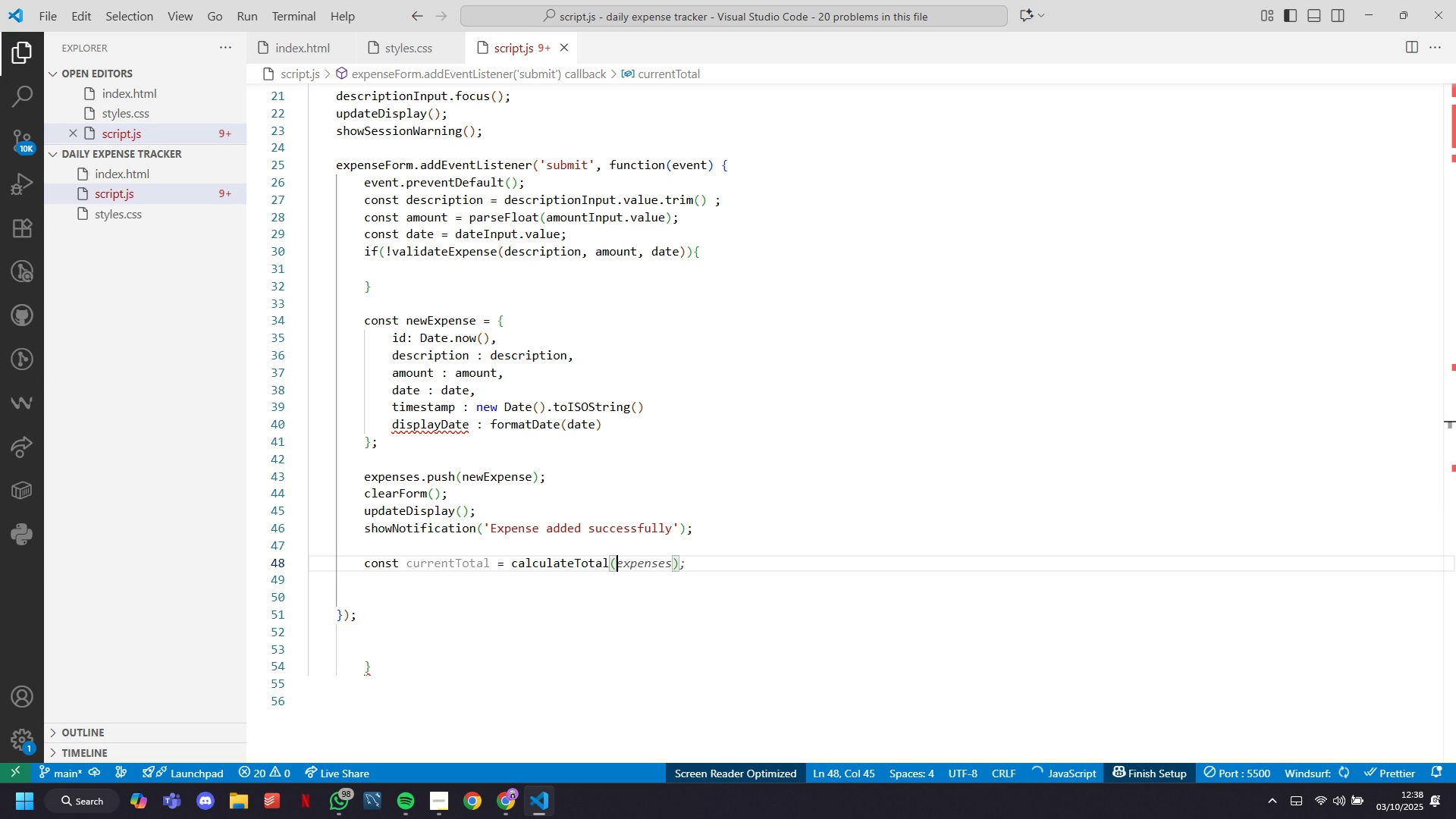 
key(ArrowRight)
 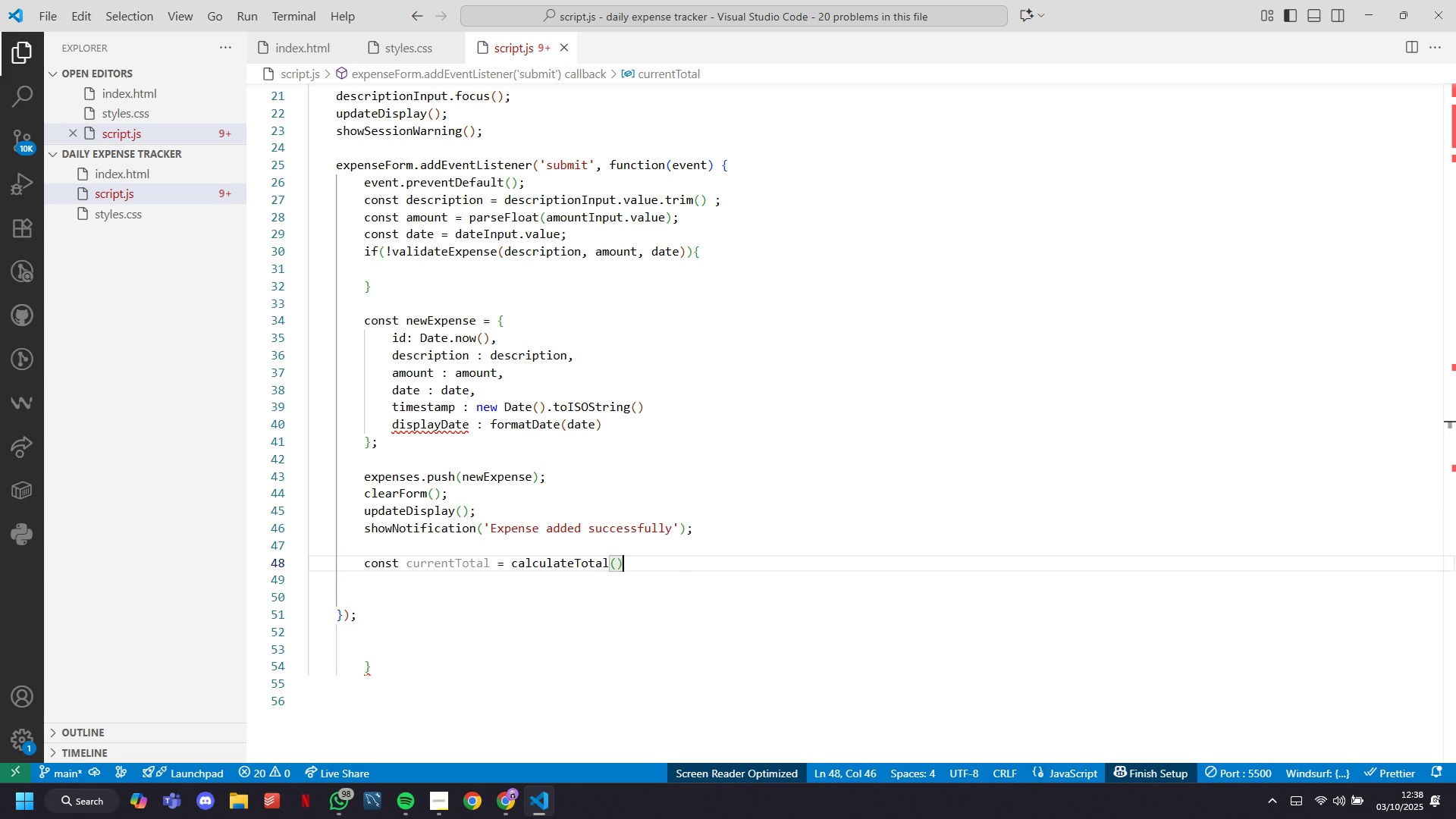 
key(ArrowRight)
 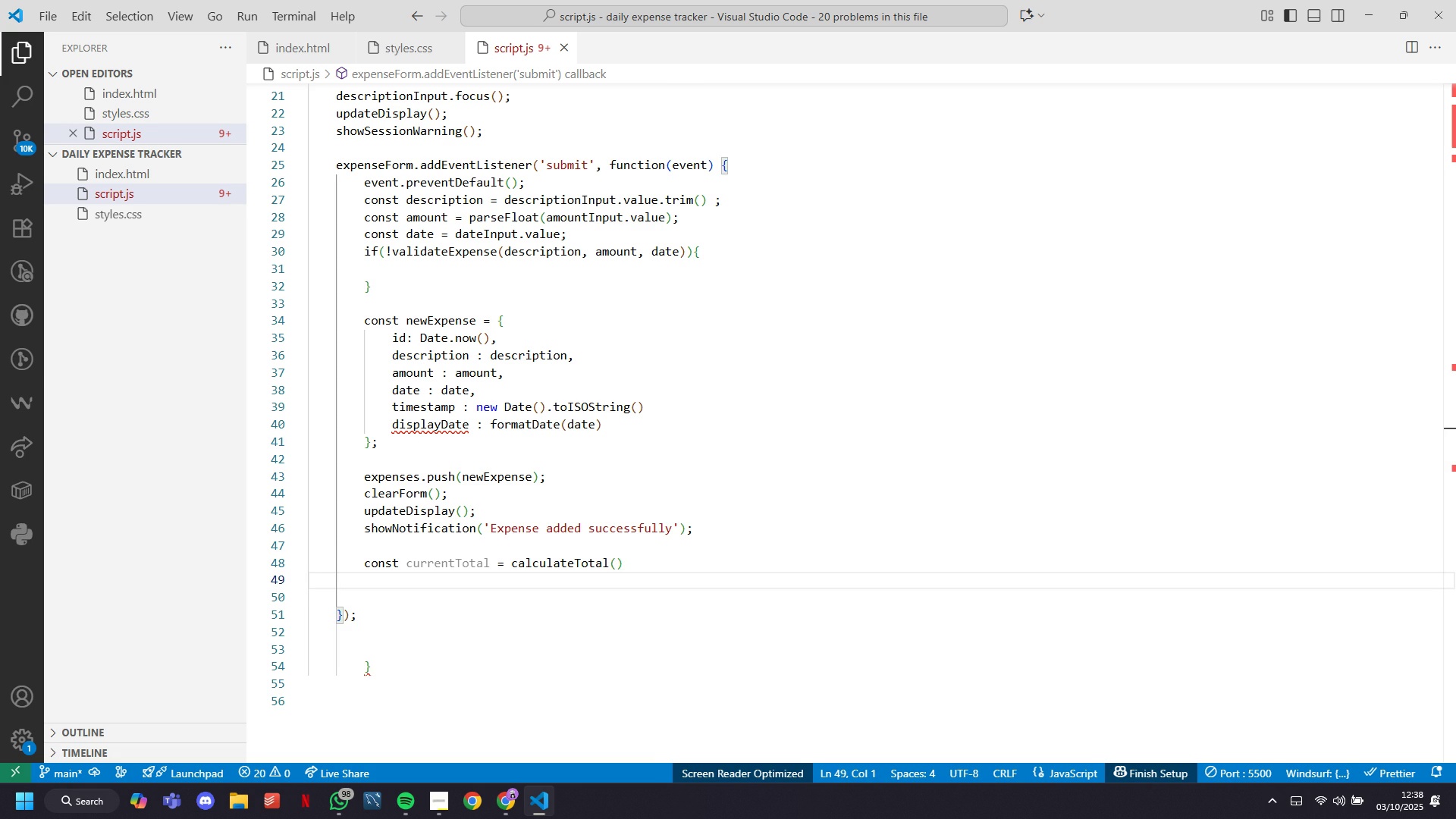 
key(ArrowLeft)
 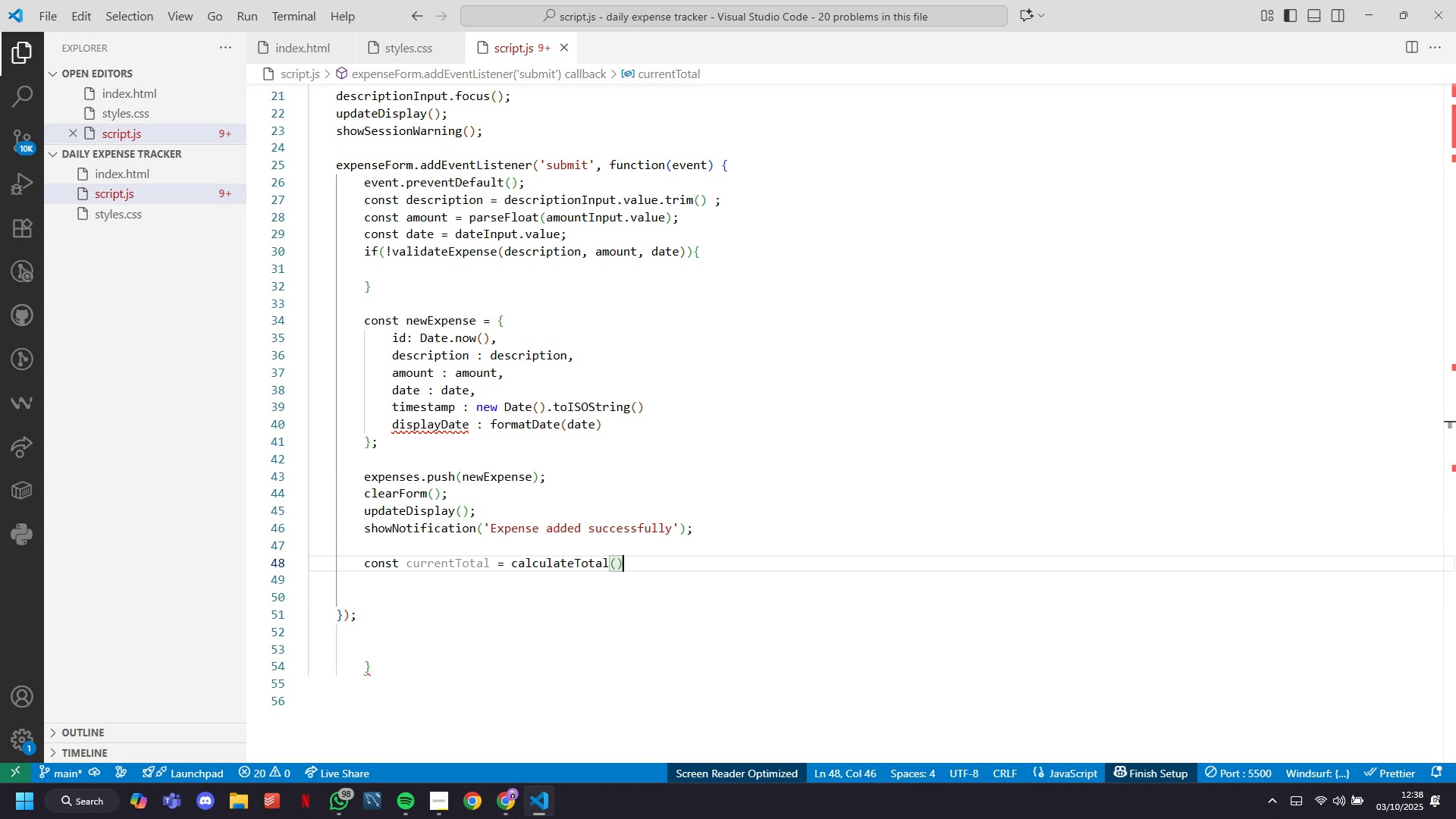 
key(Semicolon)
 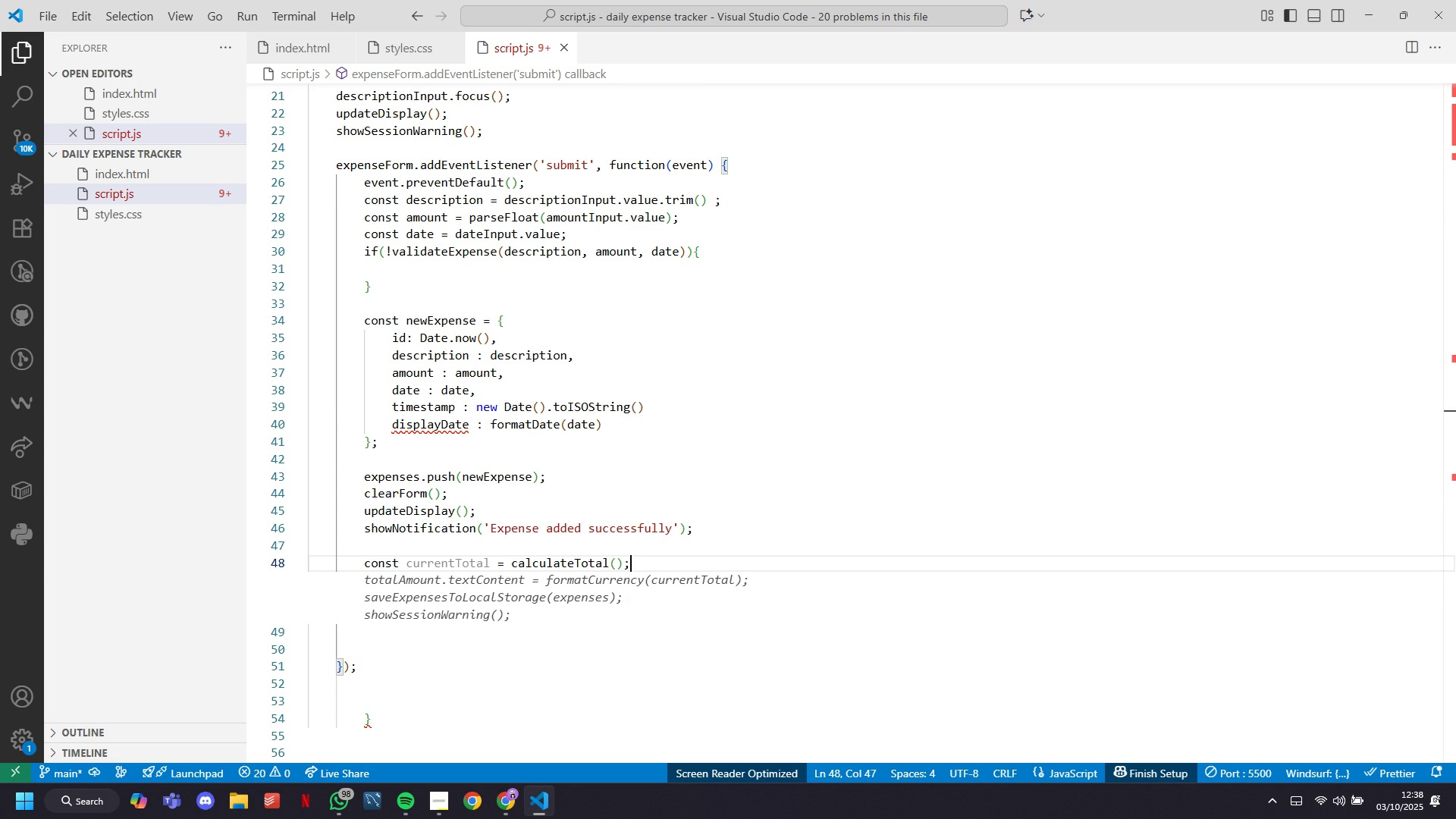 
wait(13.76)
 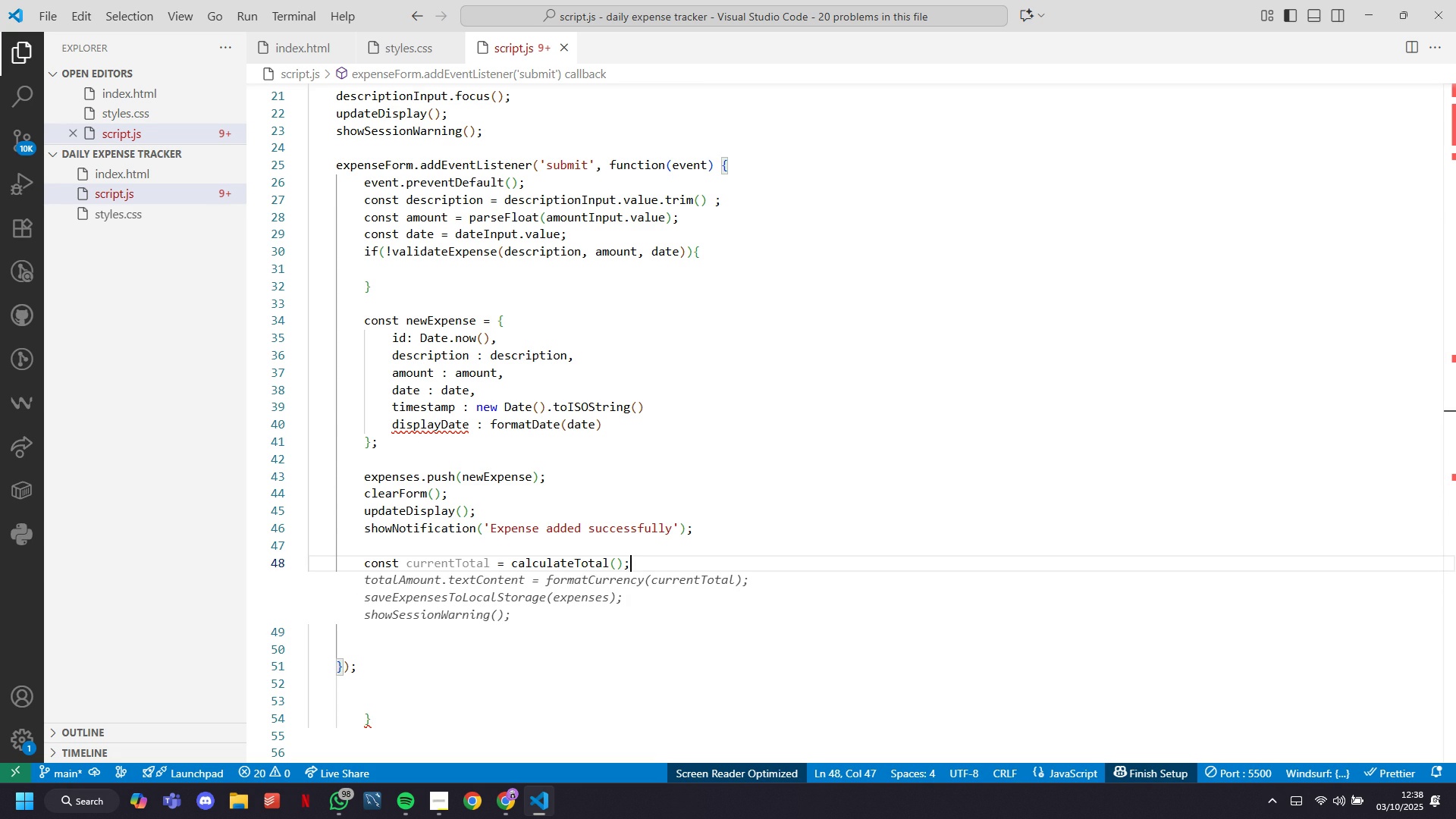 
scroll: coordinate [524, 619], scroll_direction: down, amount: 6.0
 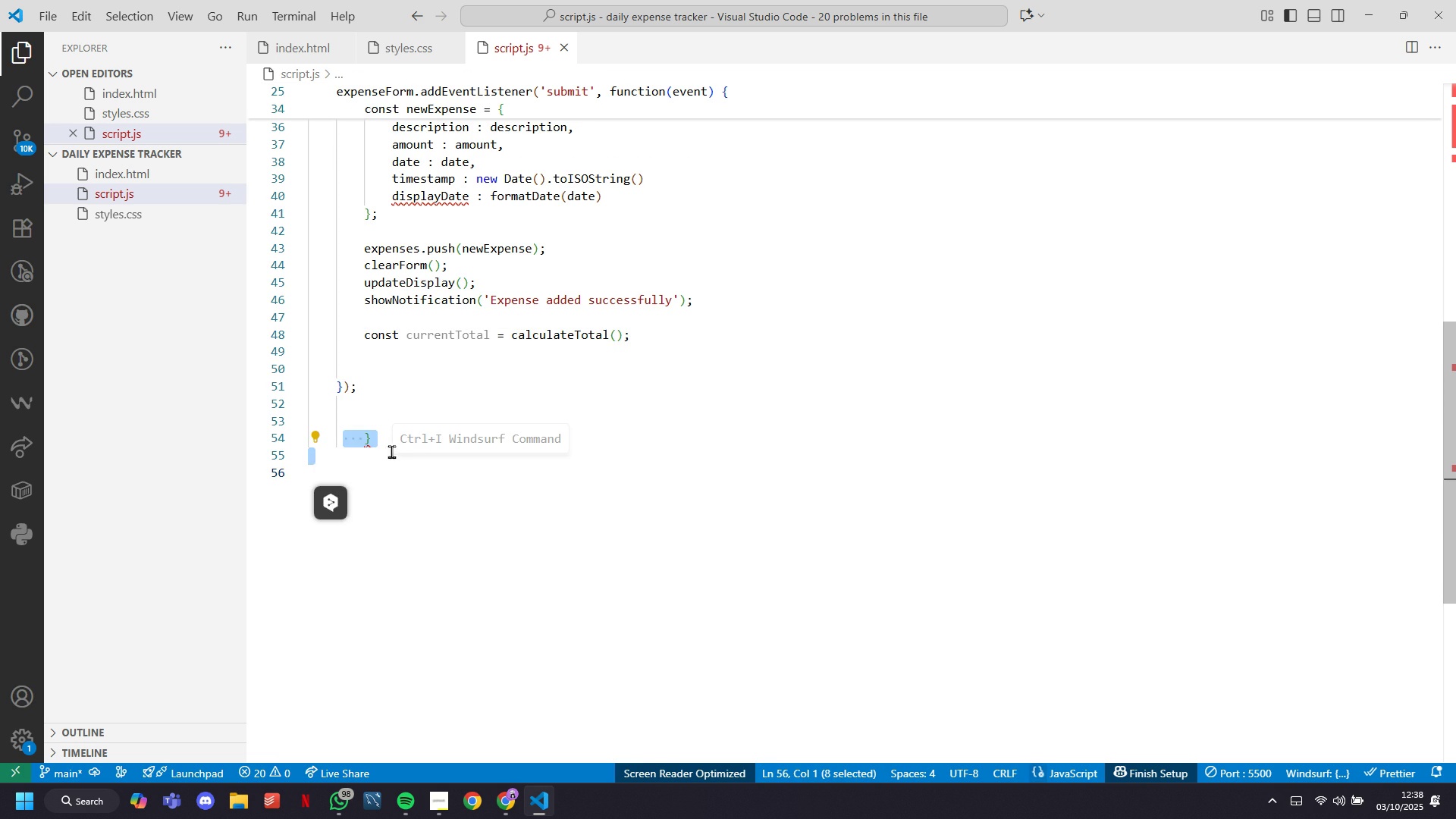 
left_click([368, 439])
 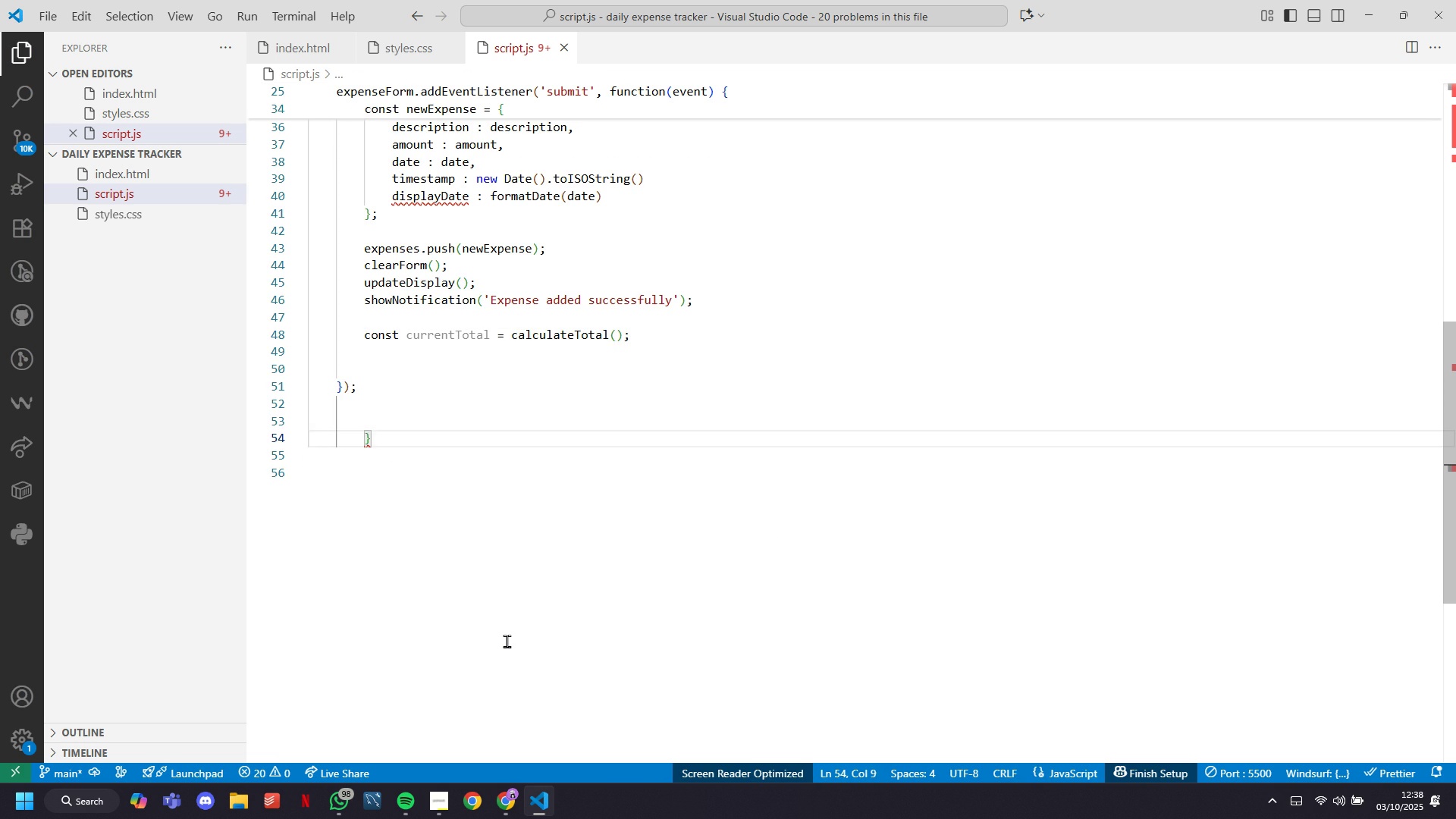 
key(Backspace)
 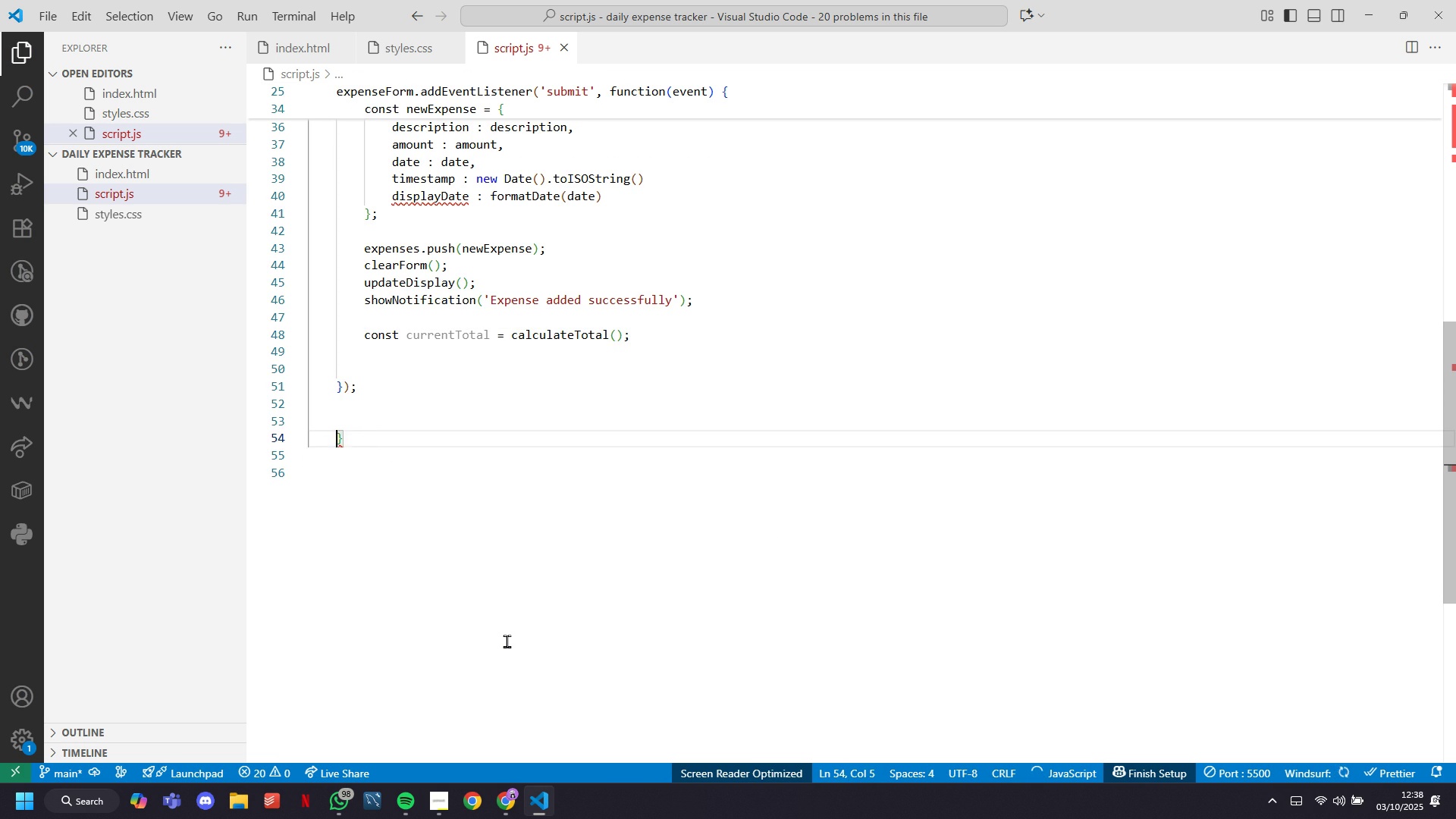 
key(Backspace)
 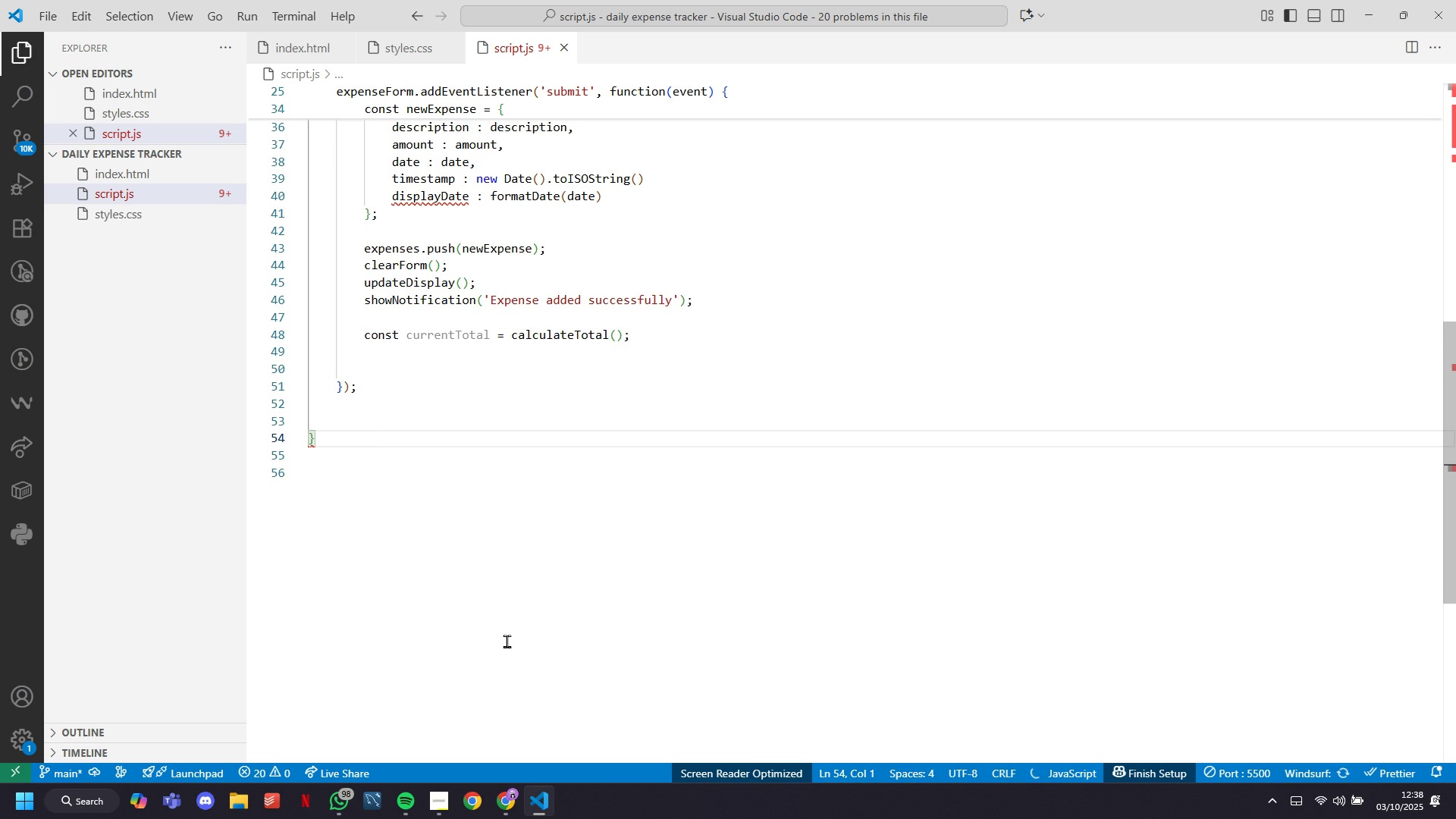 
key(ArrowUp)
 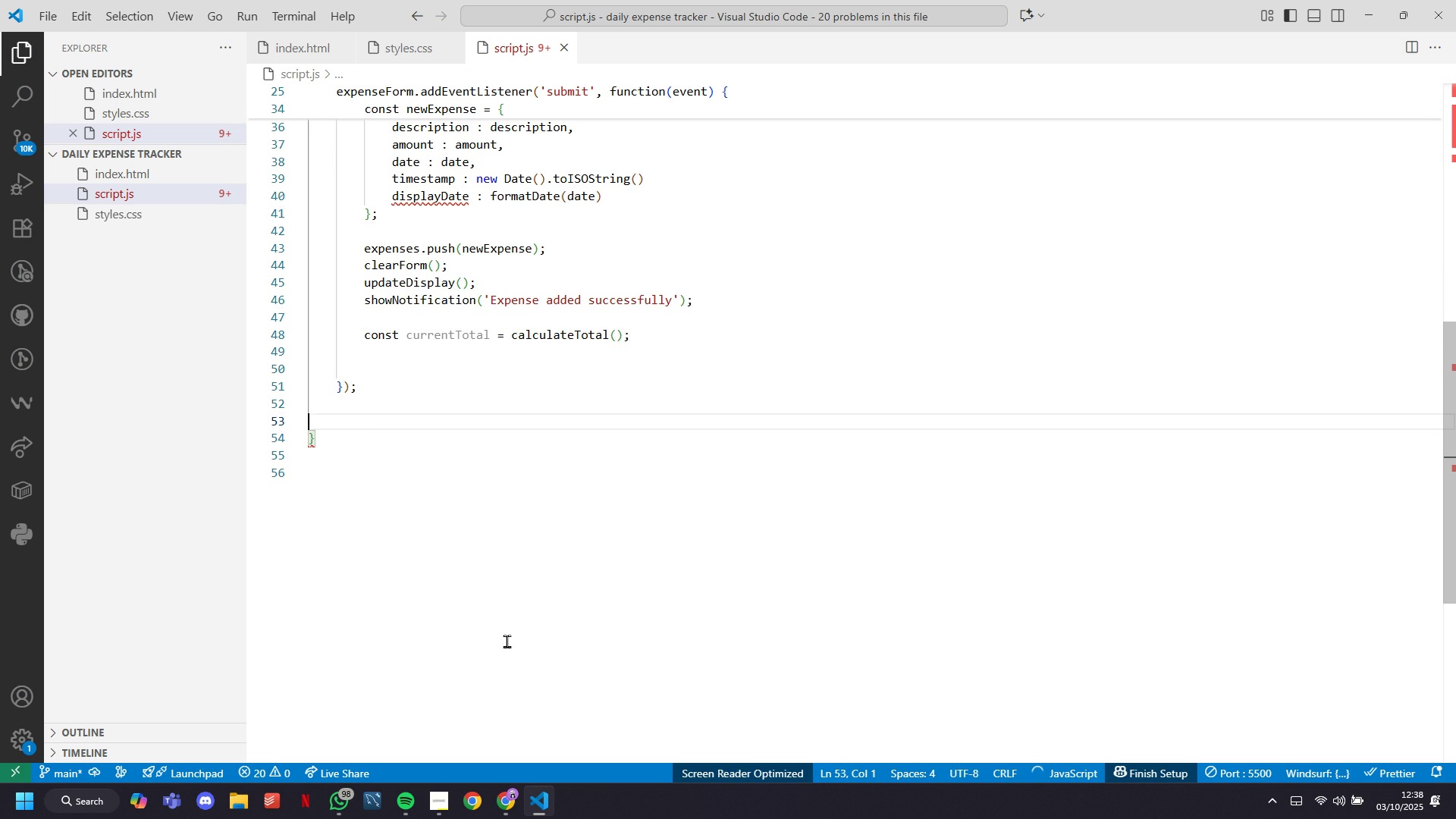 
key(Backspace)
 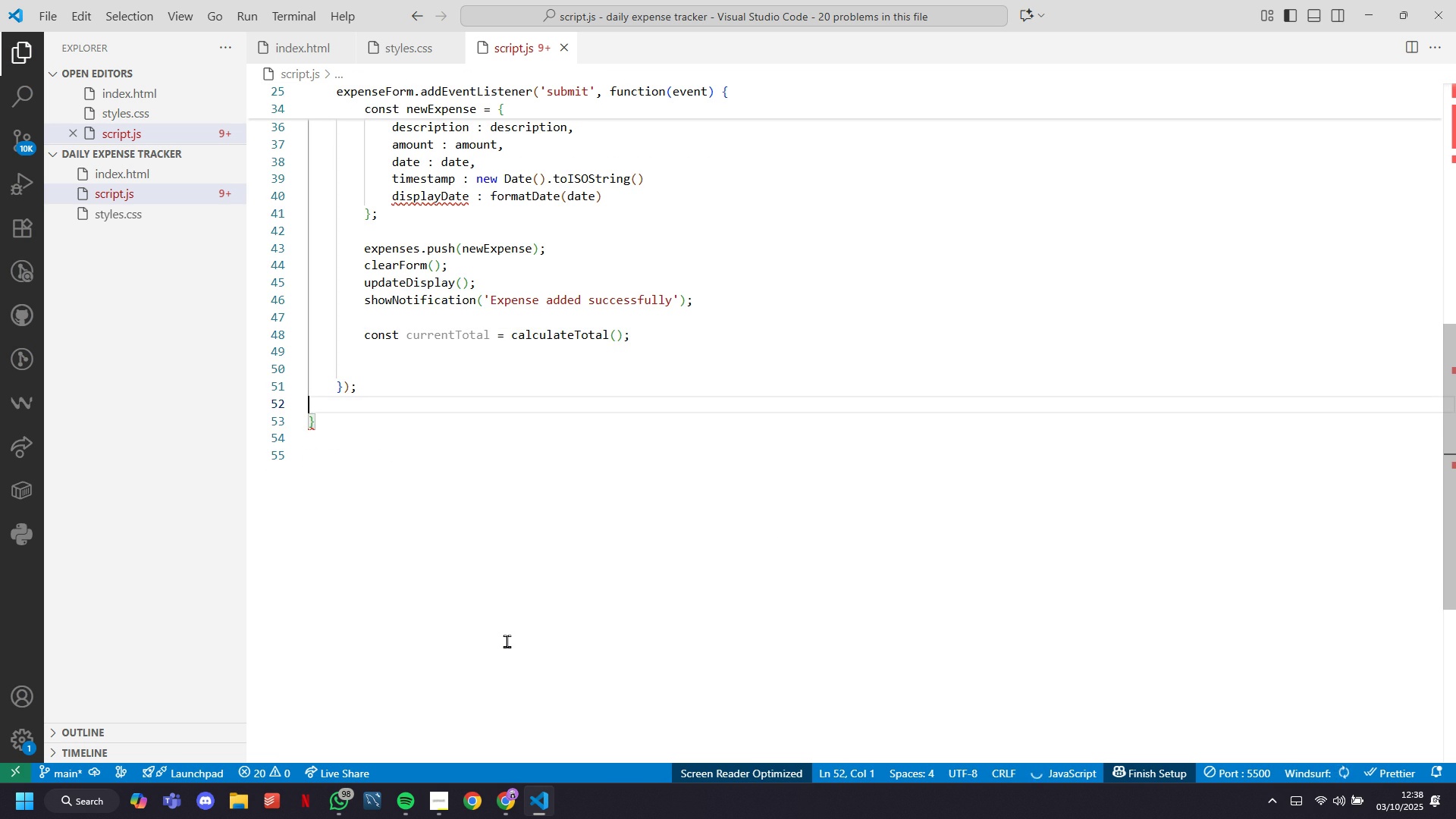 
key(Backspace)
 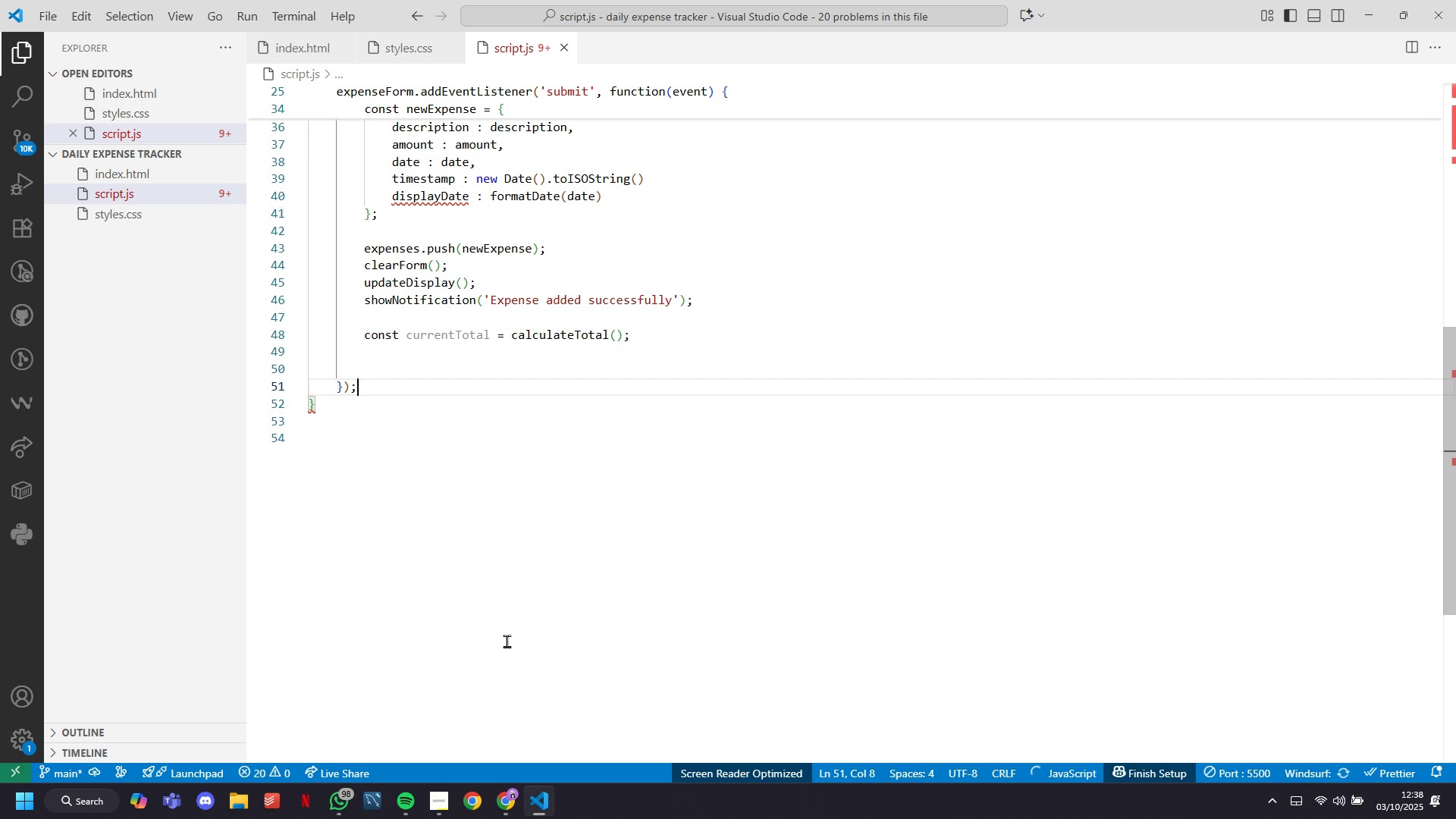 
key(ArrowUp)
 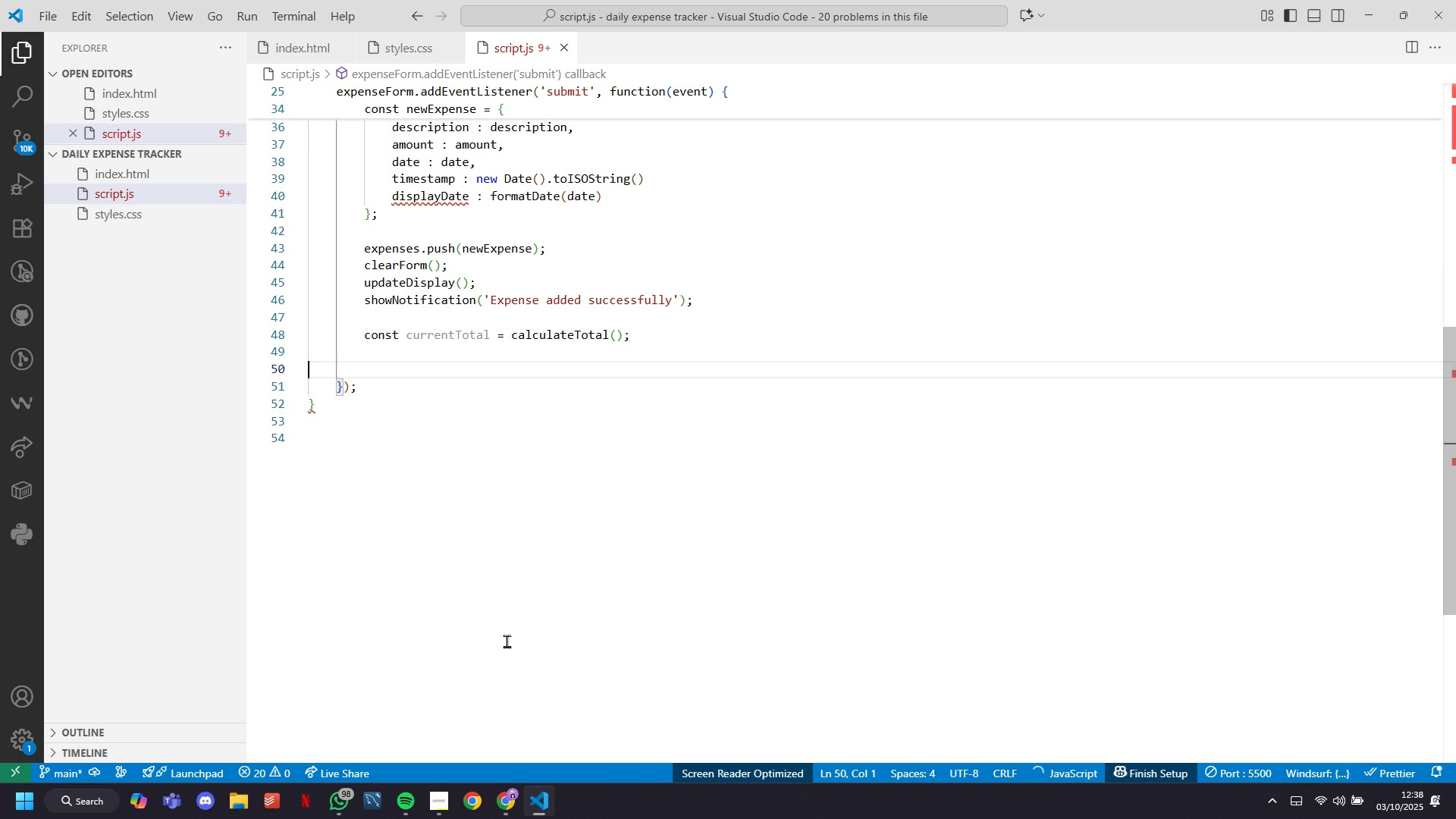 
key(Backspace)
 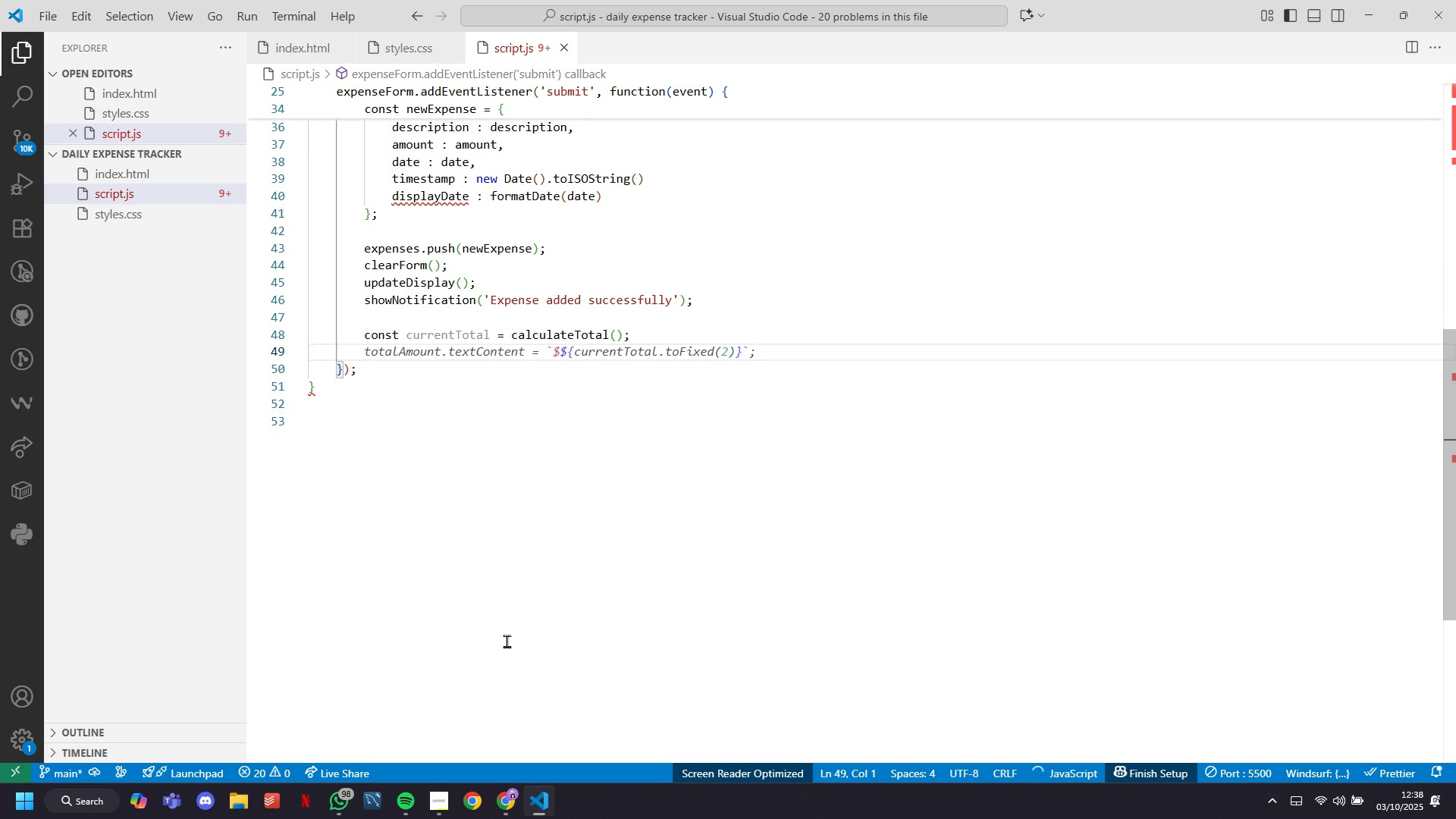 
scroll: coordinate [507, 641], scroll_direction: up, amount: 10.0
 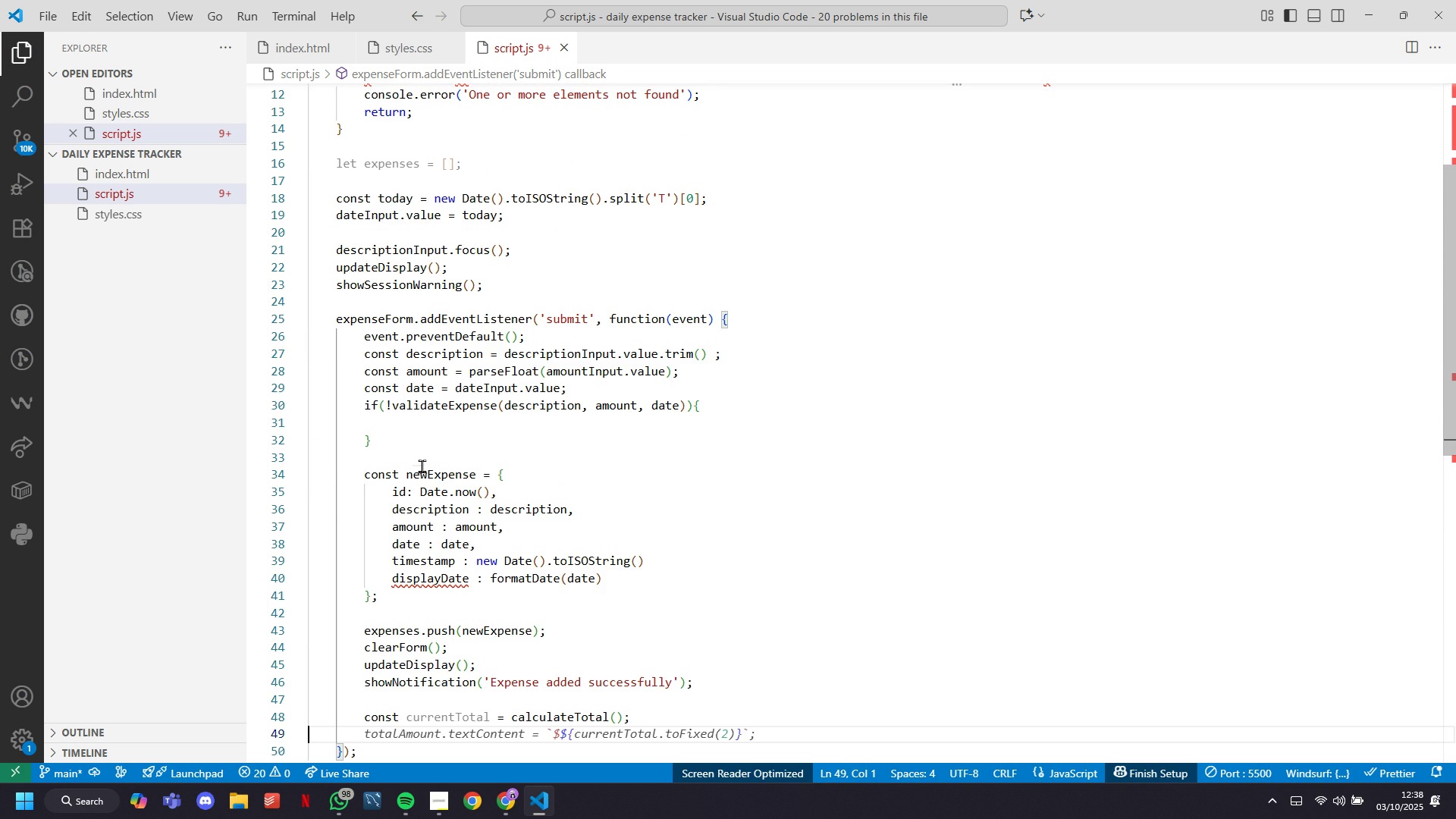 
left_click([422, 466])
 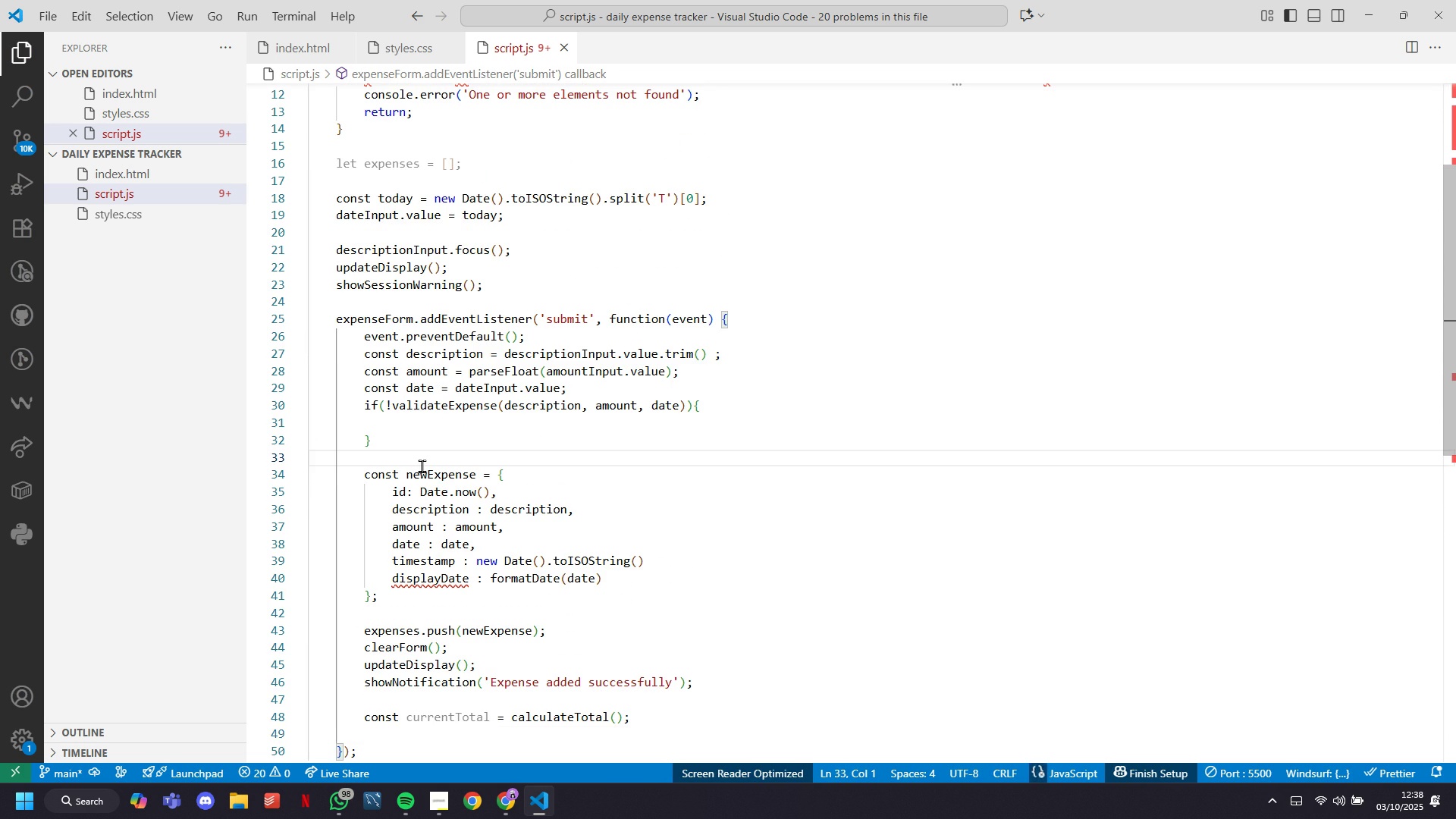 
key(Backspace)
 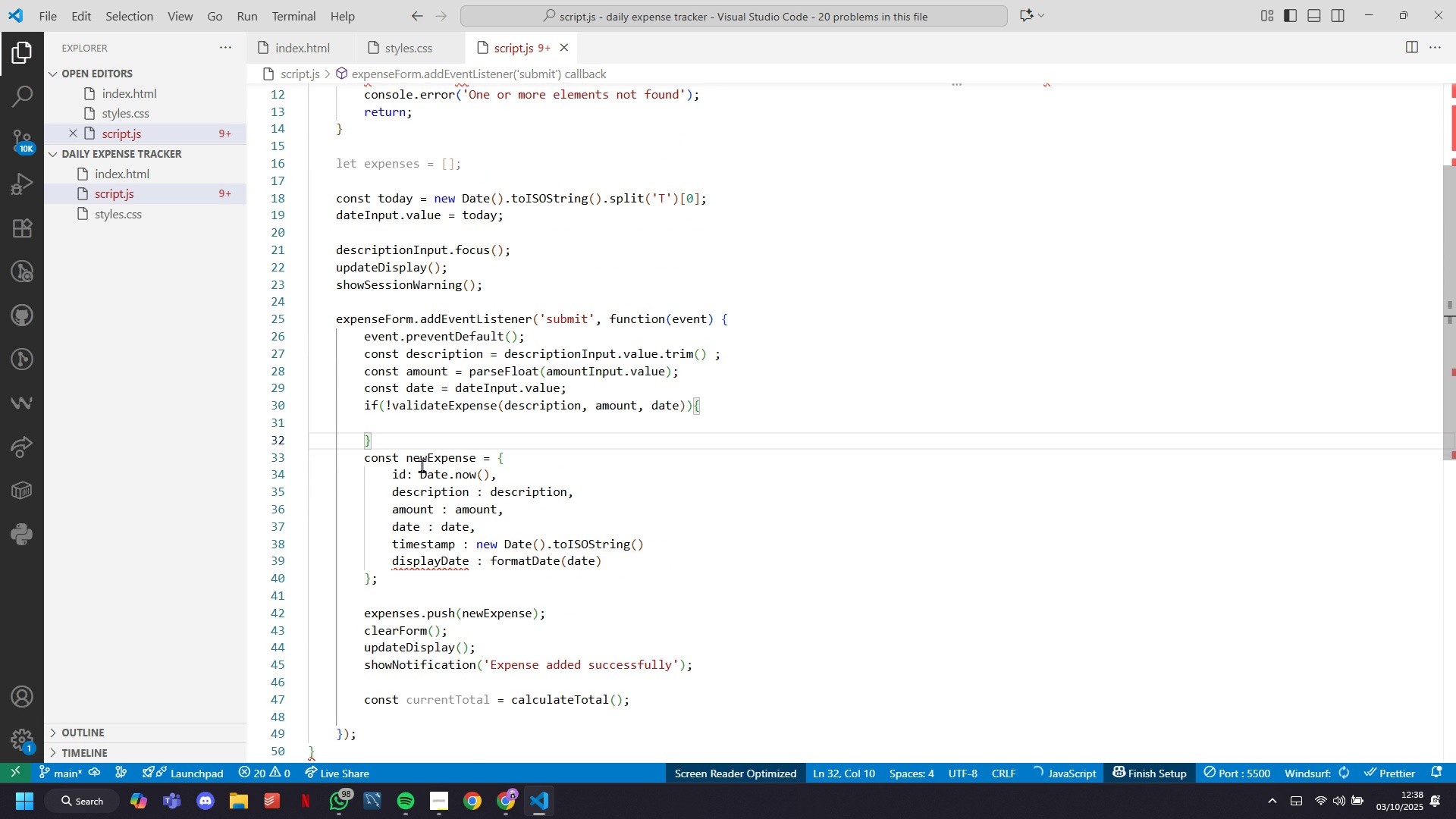 
scroll: coordinate [420, 465], scroll_direction: up, amount: 7.0
 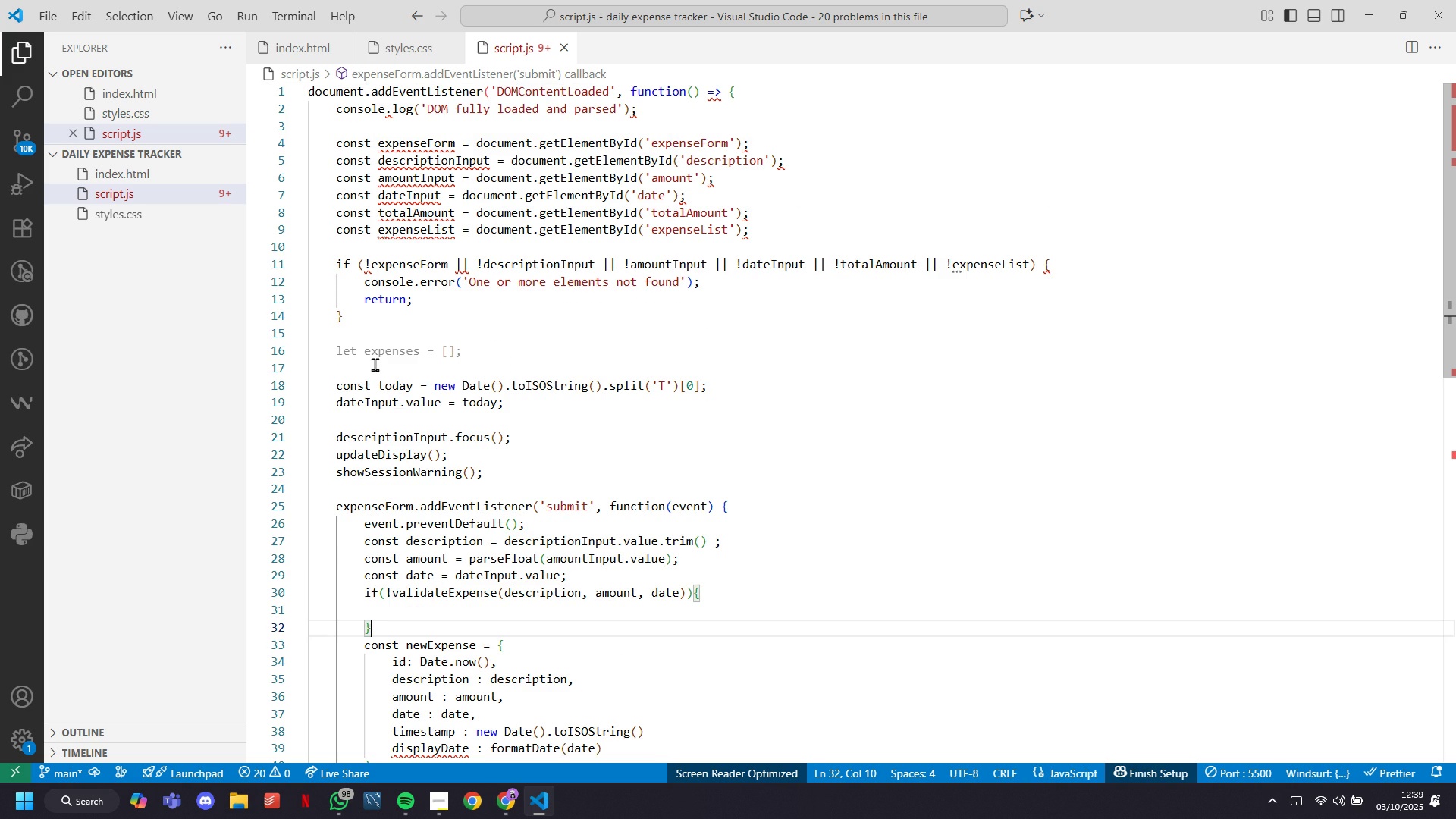 
left_click([375, 364])
 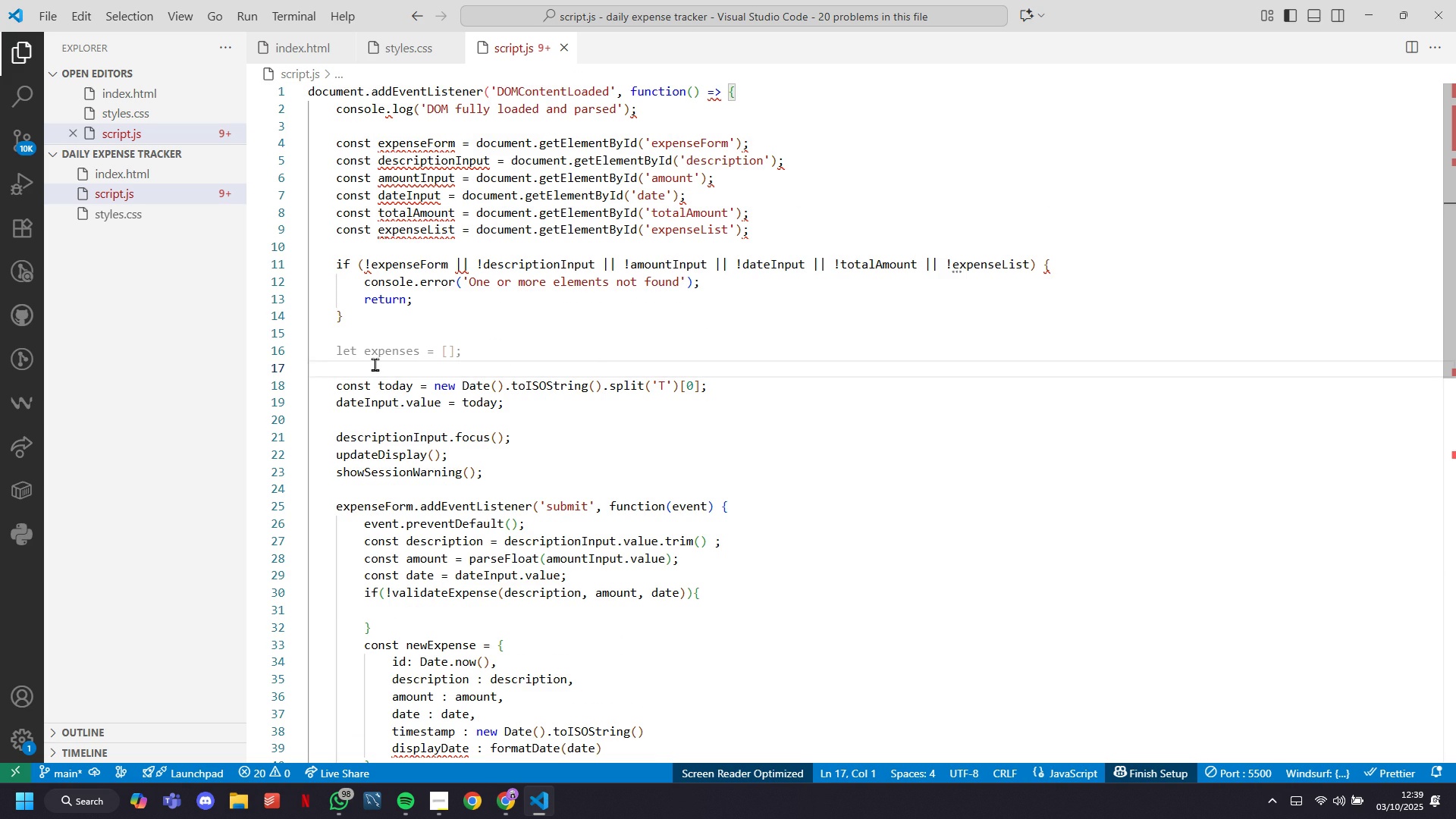 
key(Backspace)
 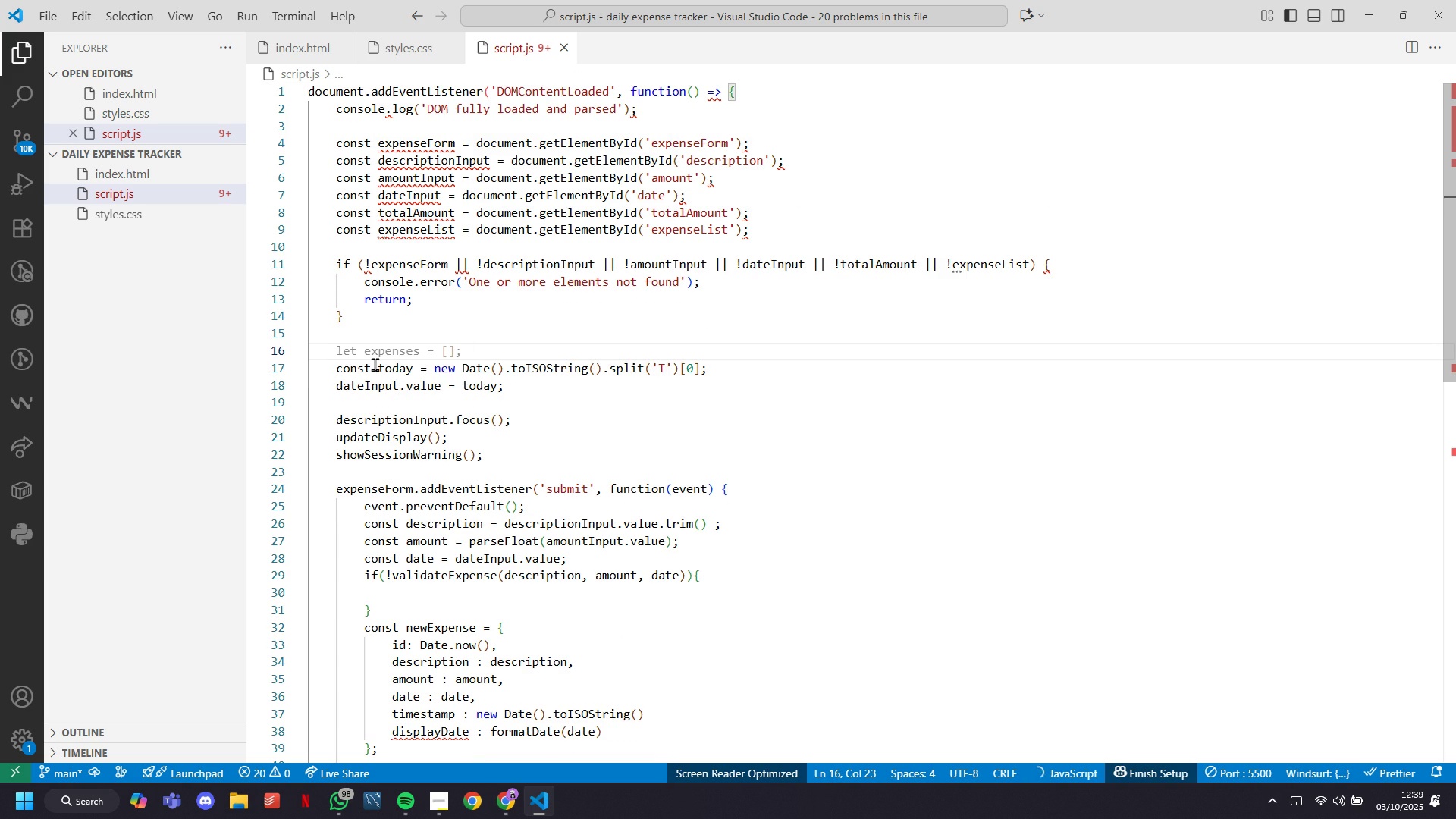 
scroll: coordinate [373, 364], scroll_direction: up, amount: 1.0
 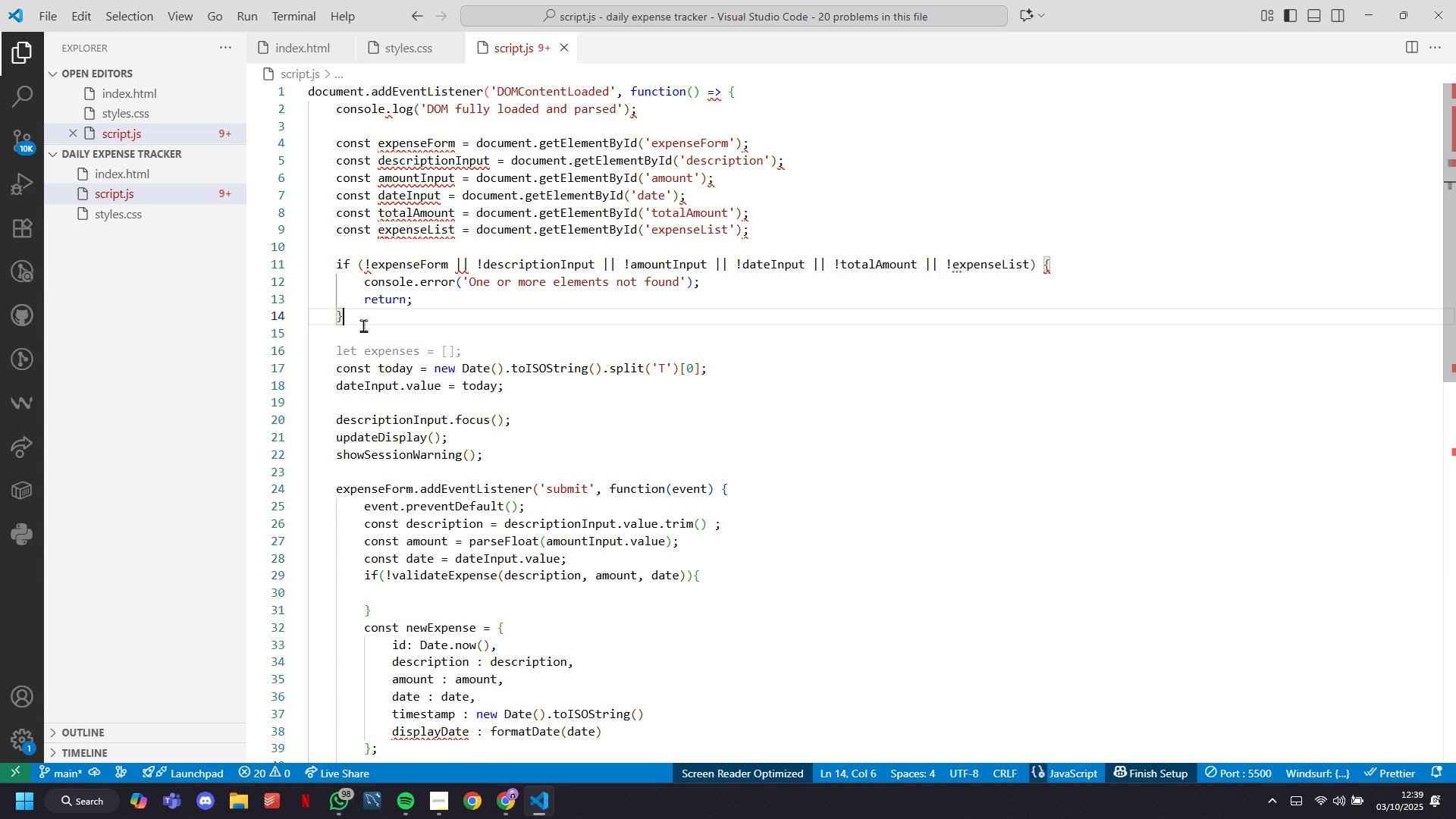 
left_click([363, 325])
 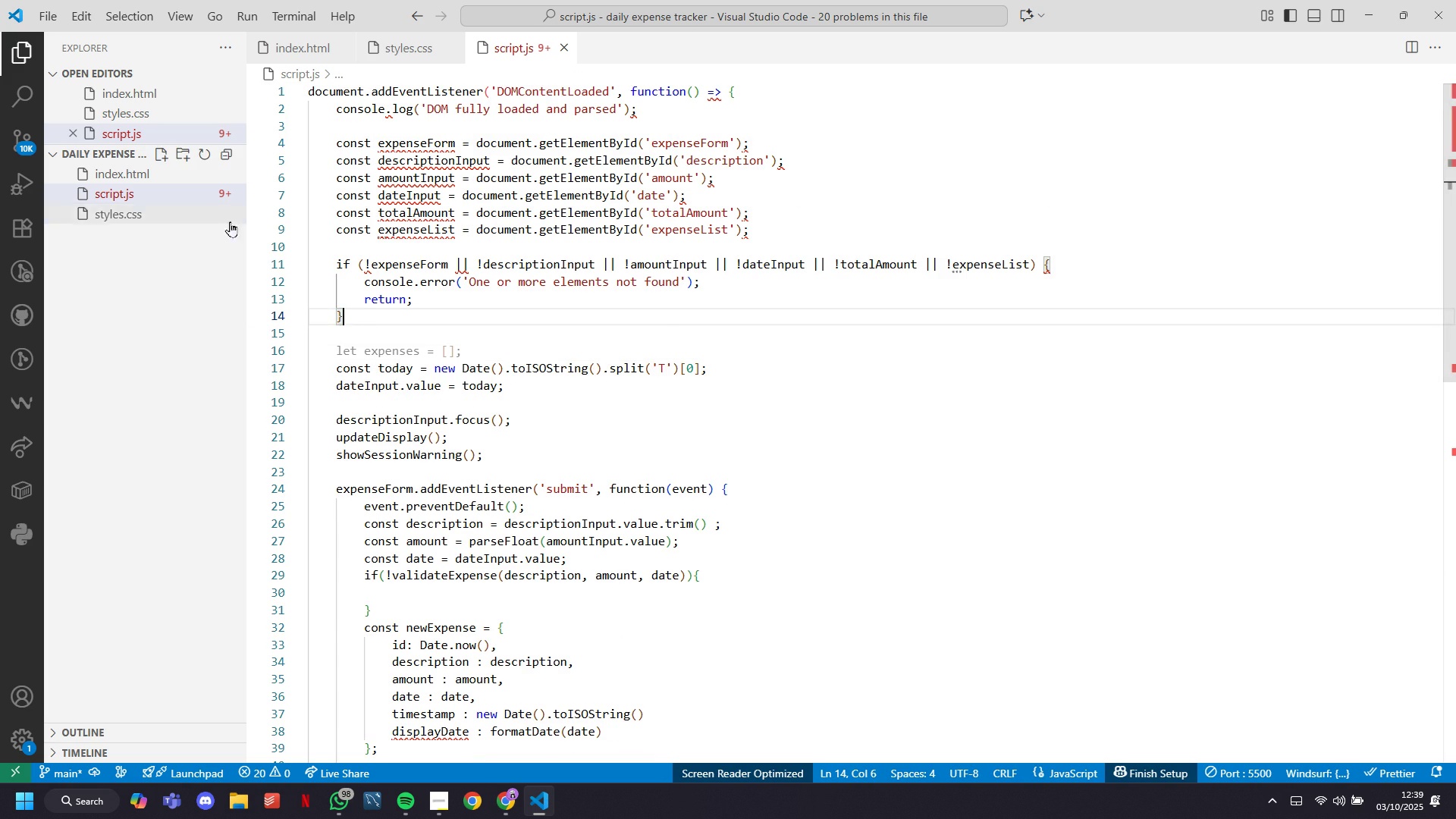 
scroll: coordinate [680, 403], scroll_direction: down, amount: 7.0
 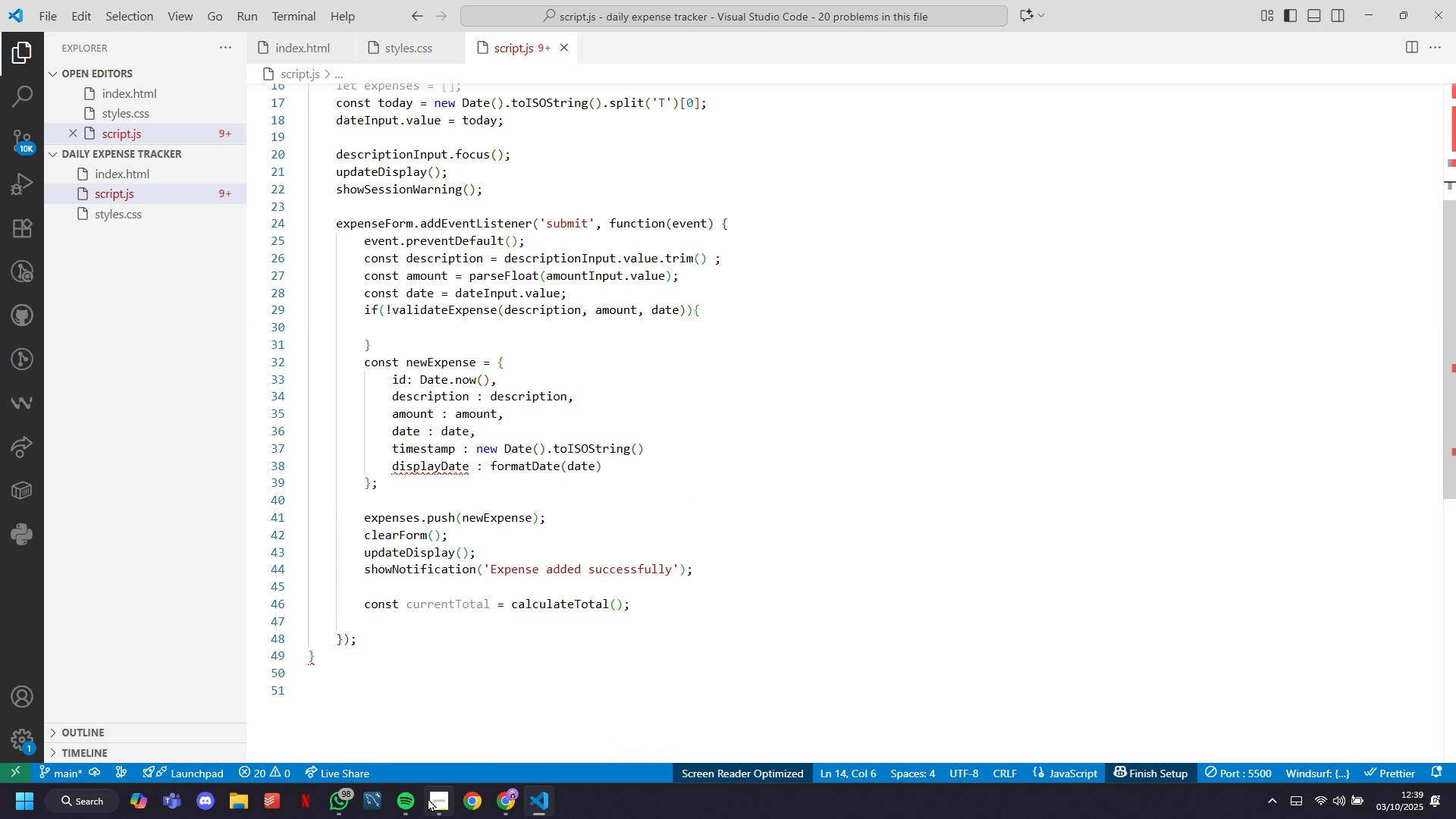 
left_click([431, 804])